 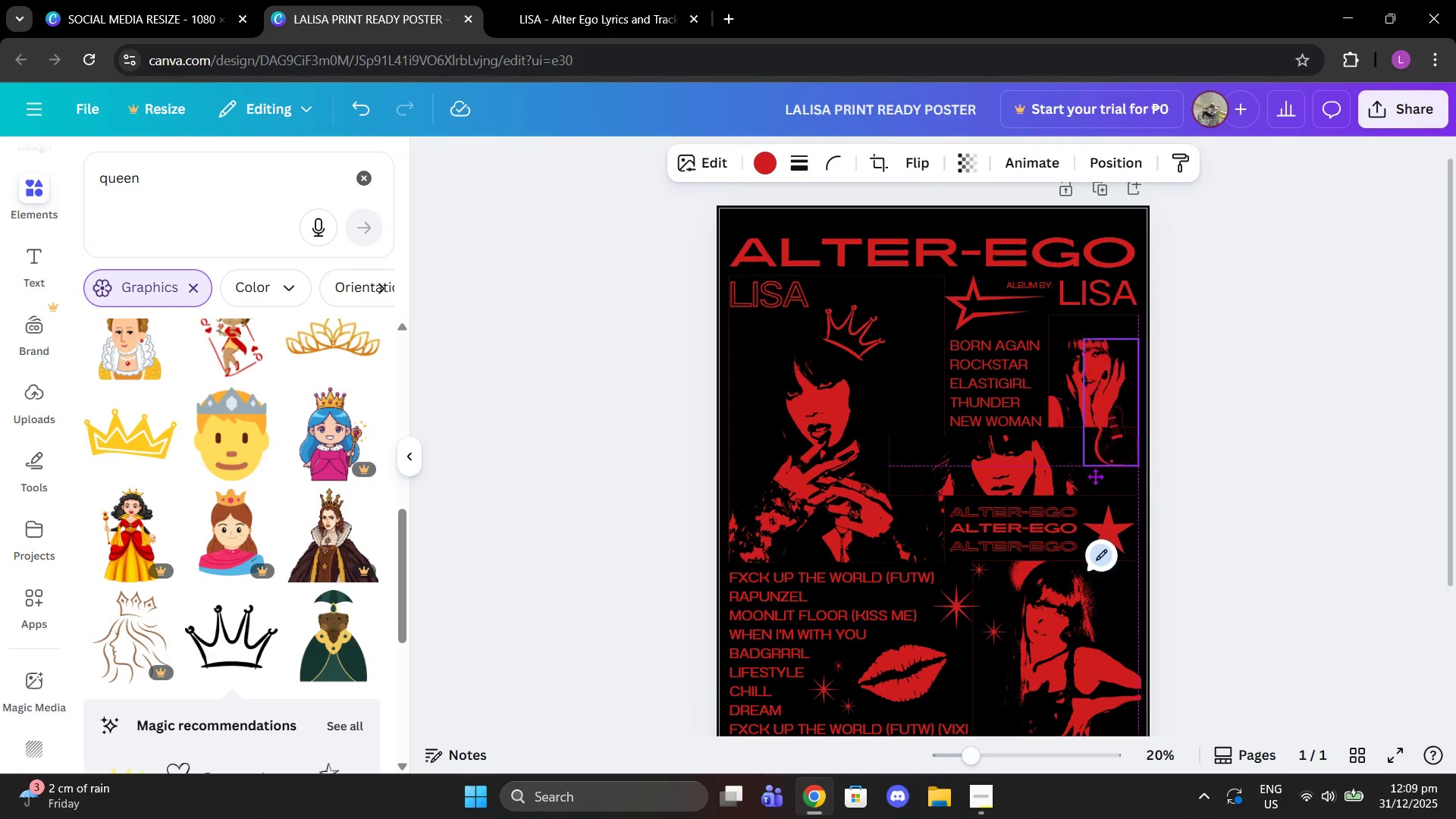 
scroll: coordinate [934, 486], scroll_direction: down, amount: 1.0
 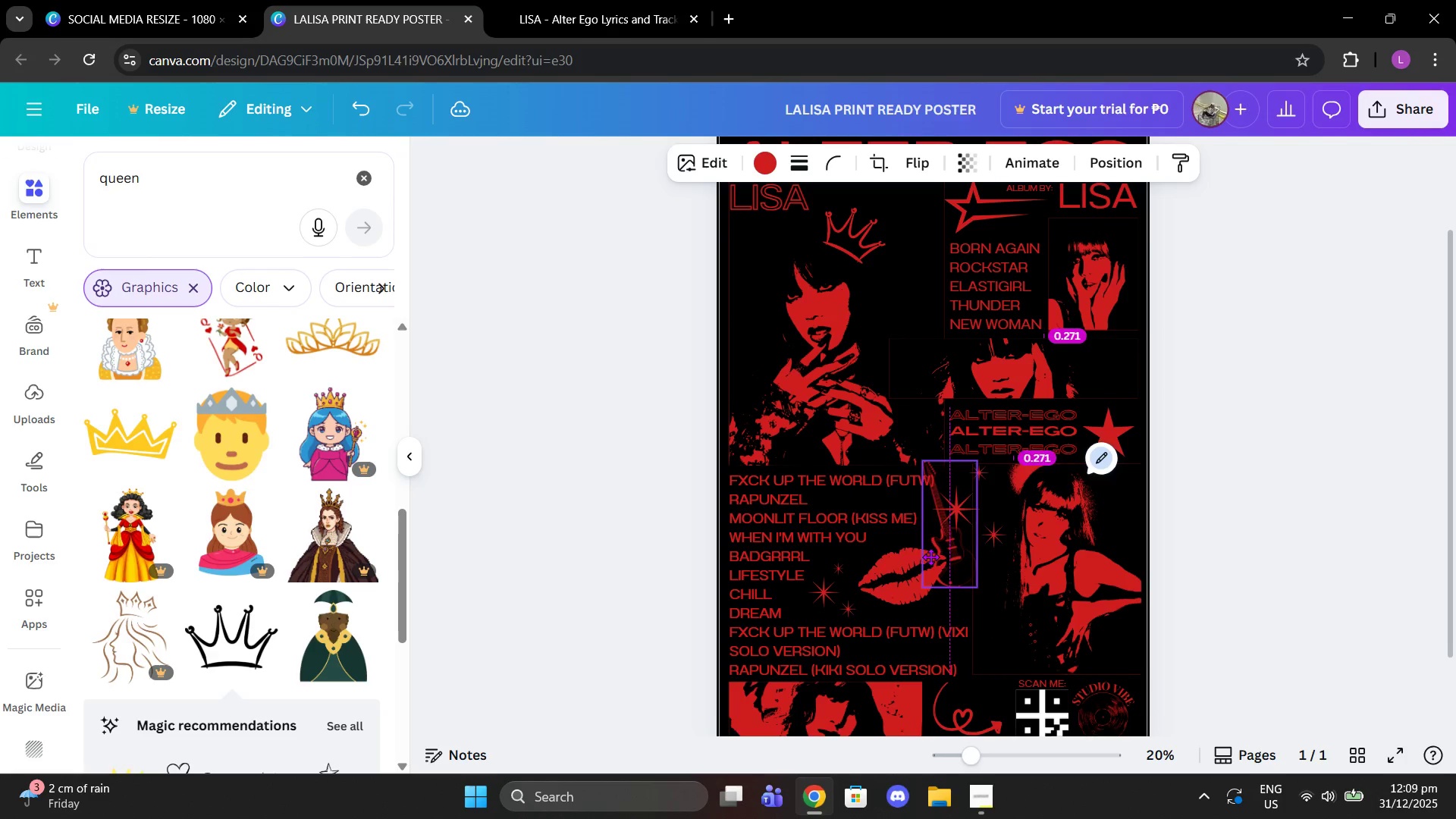 
wait(10.49)
 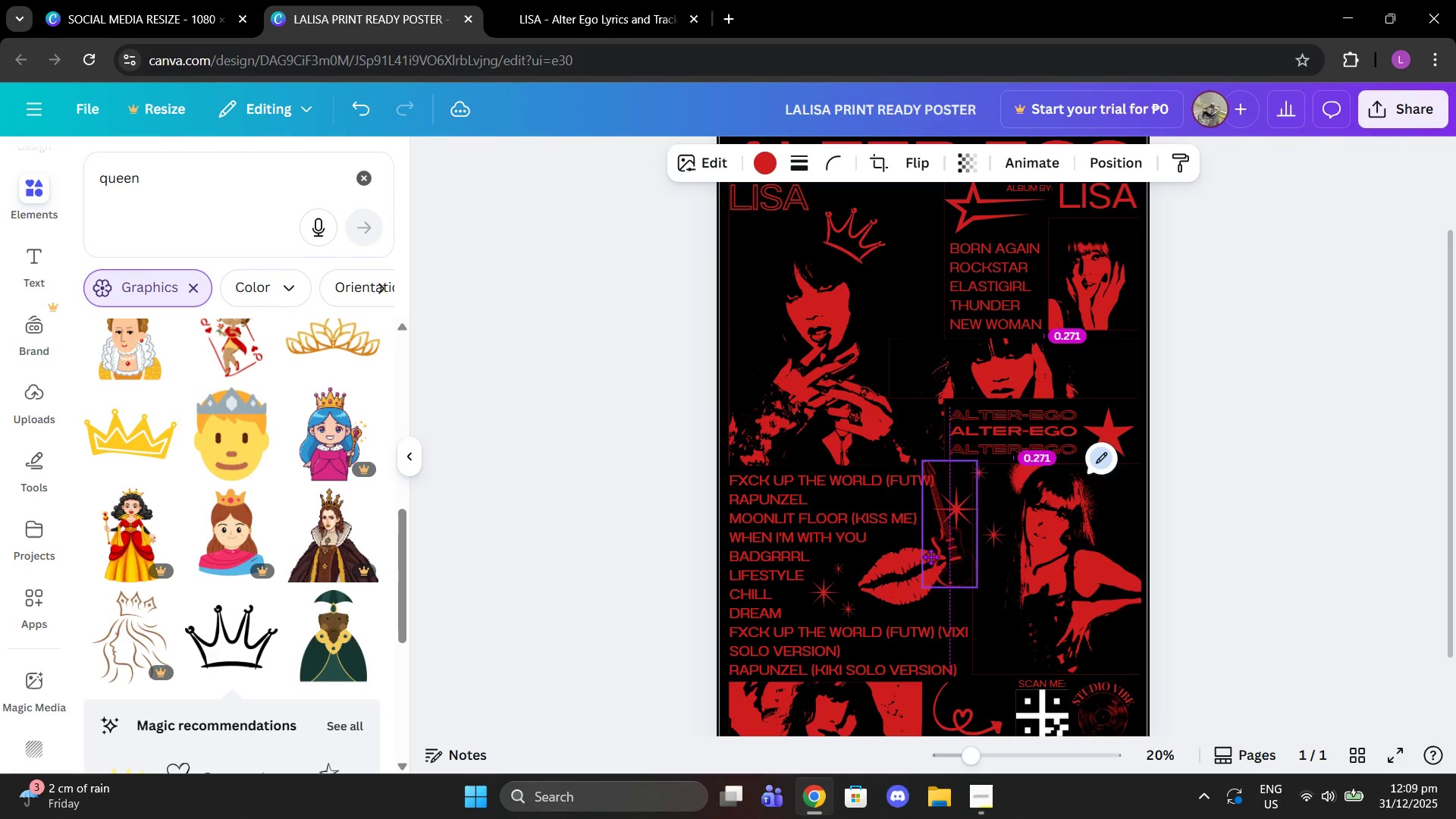 
key(Delete)
 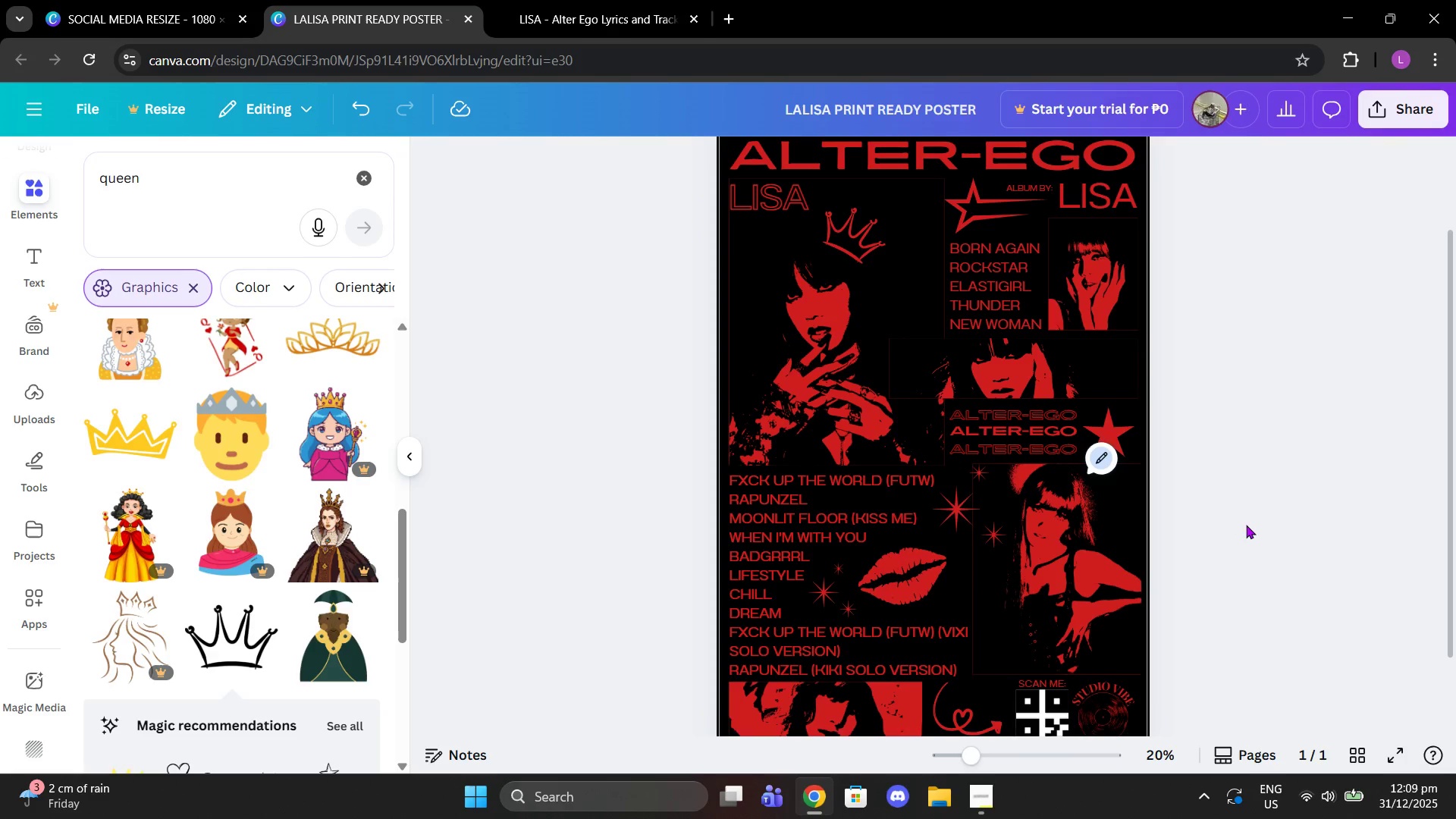 
left_click_drag(start_coordinate=[1246, 525], to_coordinate=[1242, 526])
 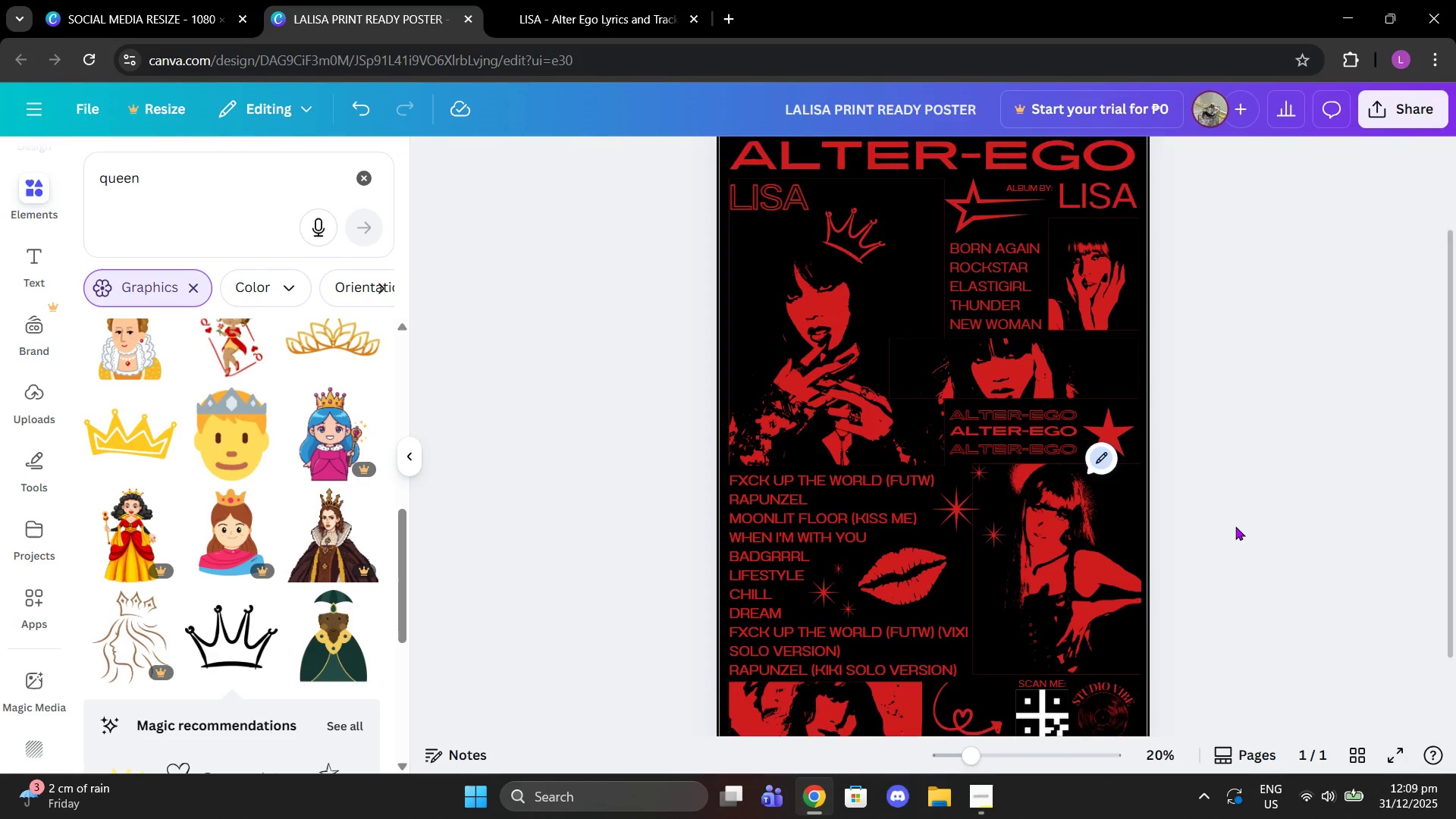 
scroll: coordinate [1235, 526], scroll_direction: down, amount: 2.0
 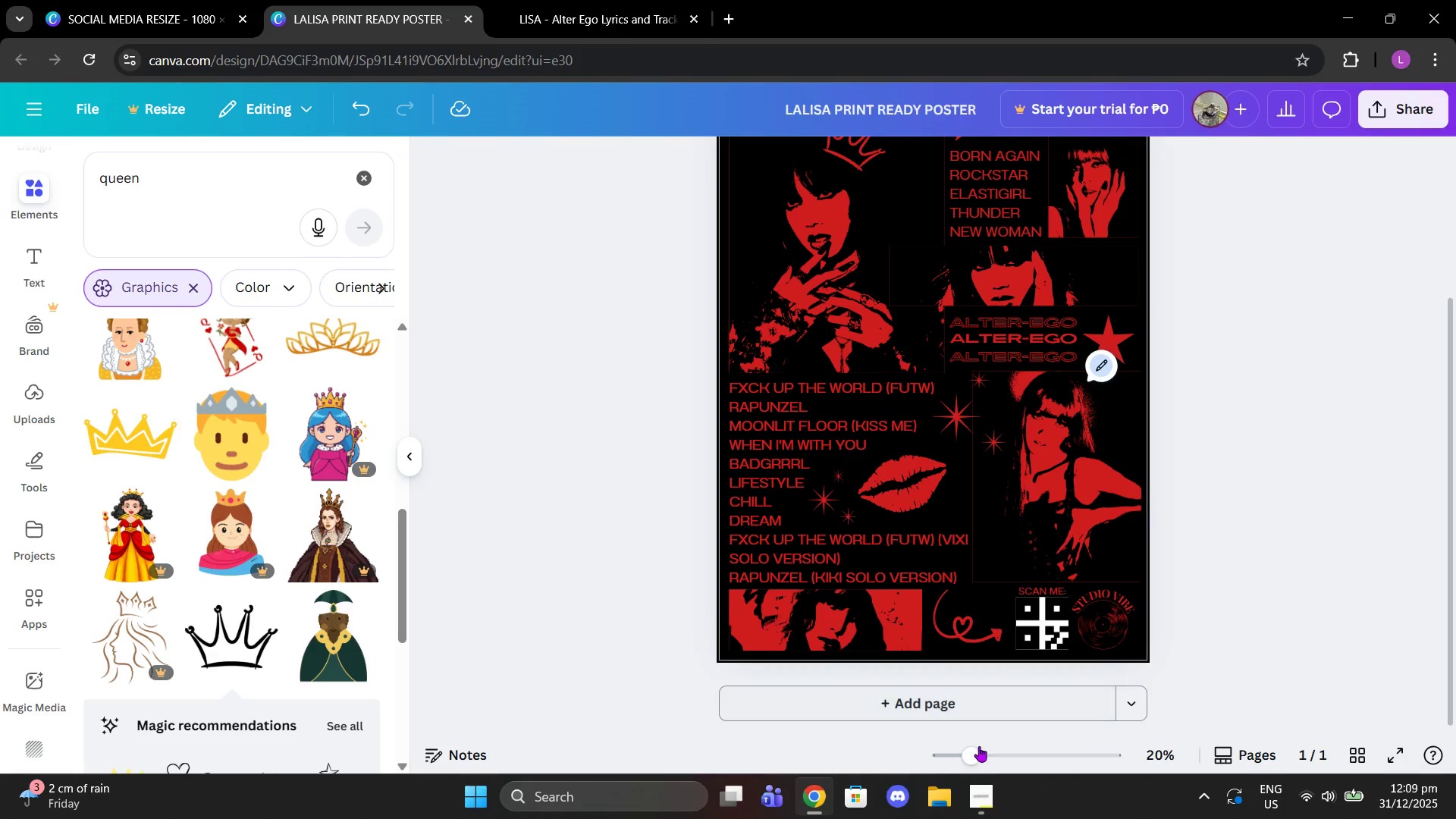 
left_click_drag(start_coordinate=[978, 759], to_coordinate=[961, 764])
 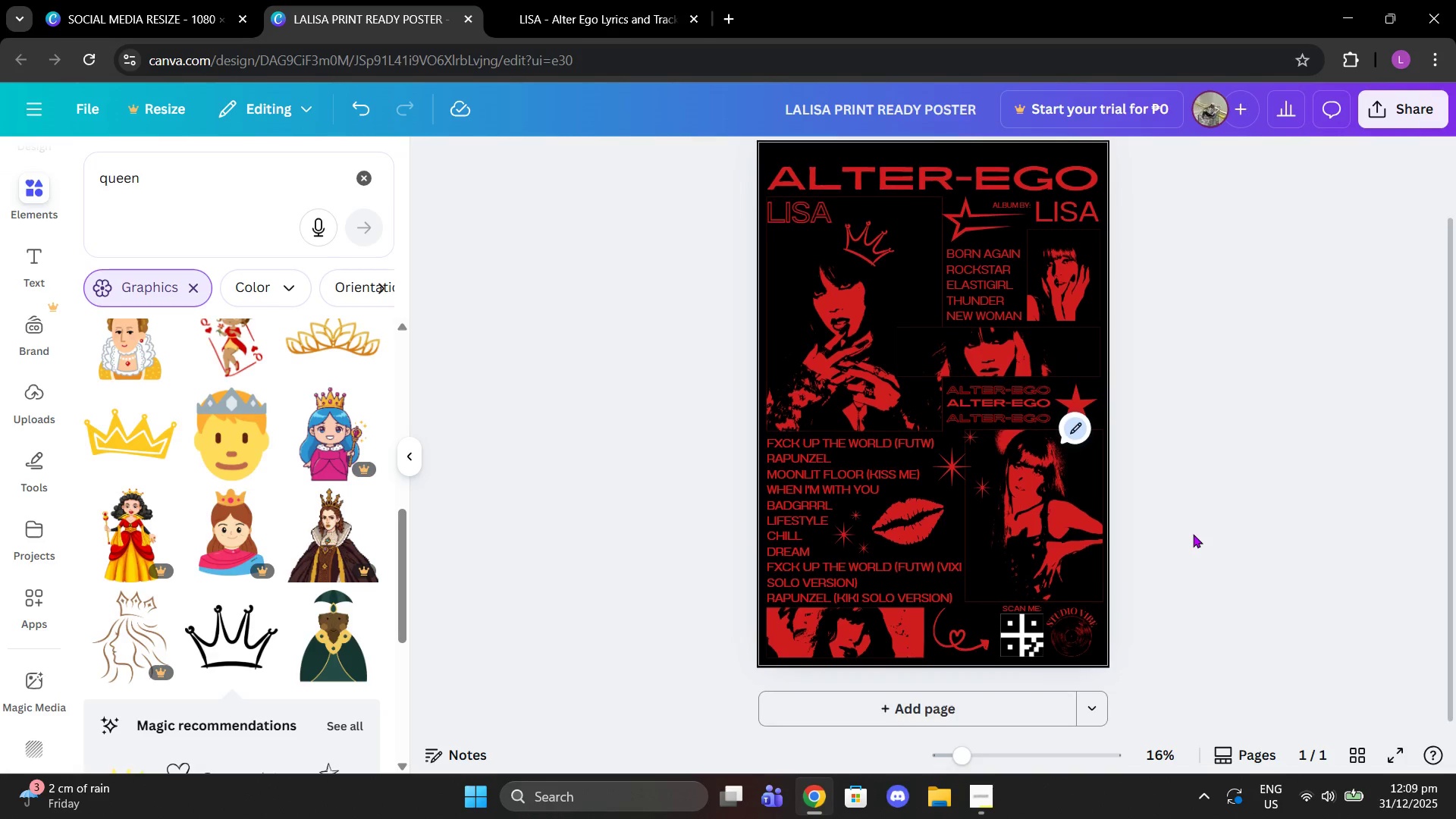 
left_click([1259, 512])
 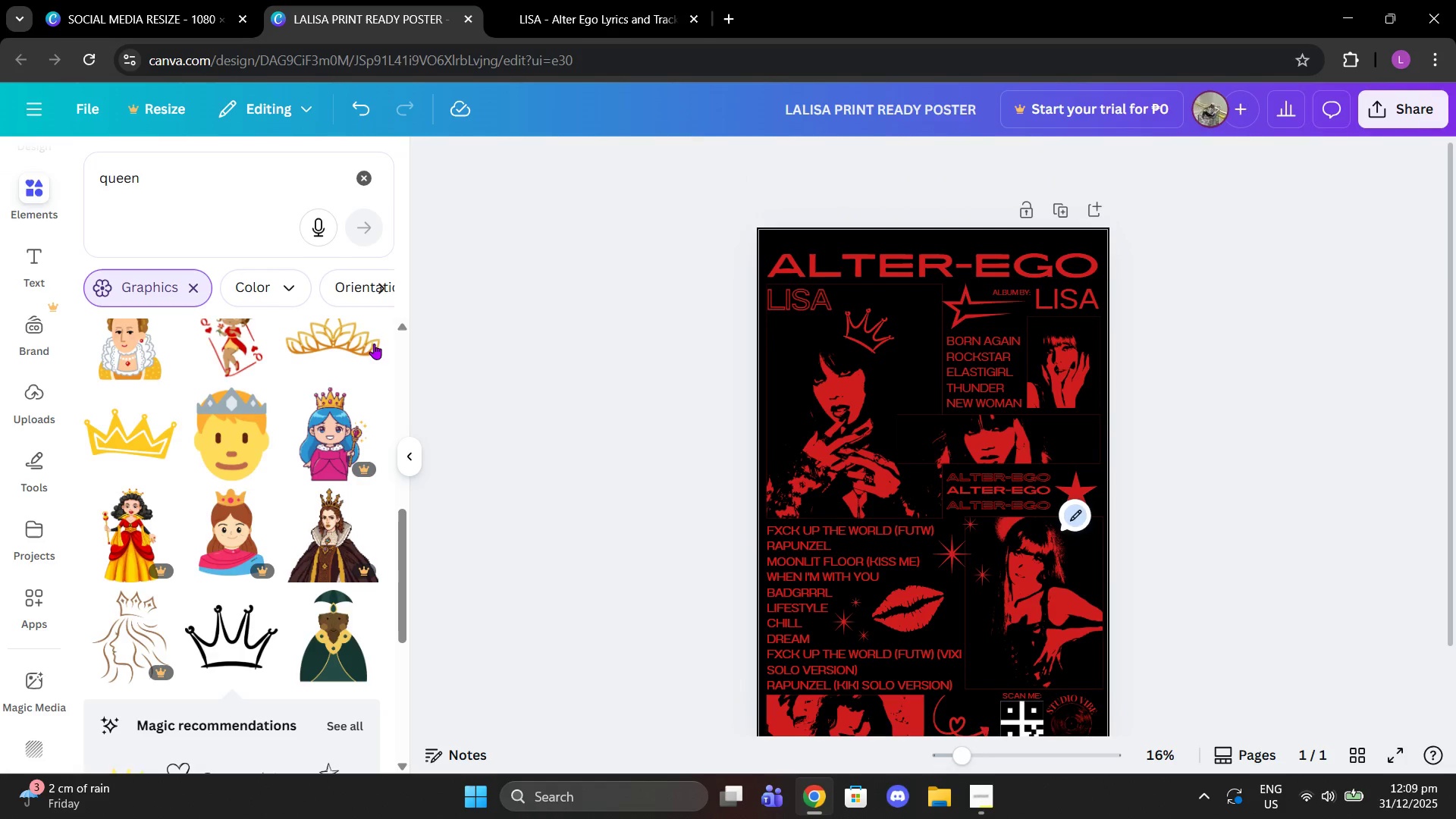 
scroll: coordinate [1193, 534], scroll_direction: up, amount: 1.0
 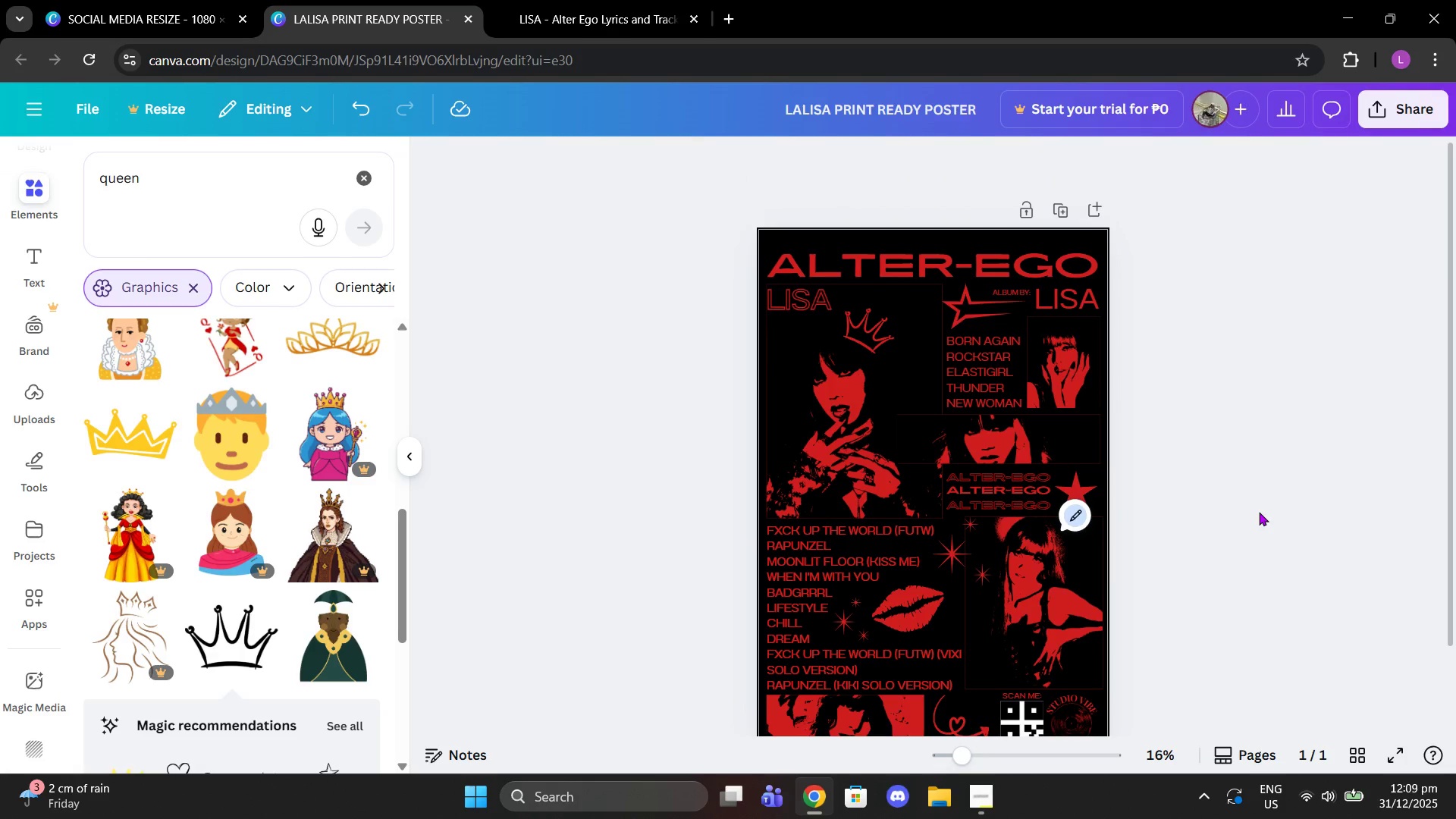 
scroll: coordinate [258, 500], scroll_direction: down, amount: 3.0
 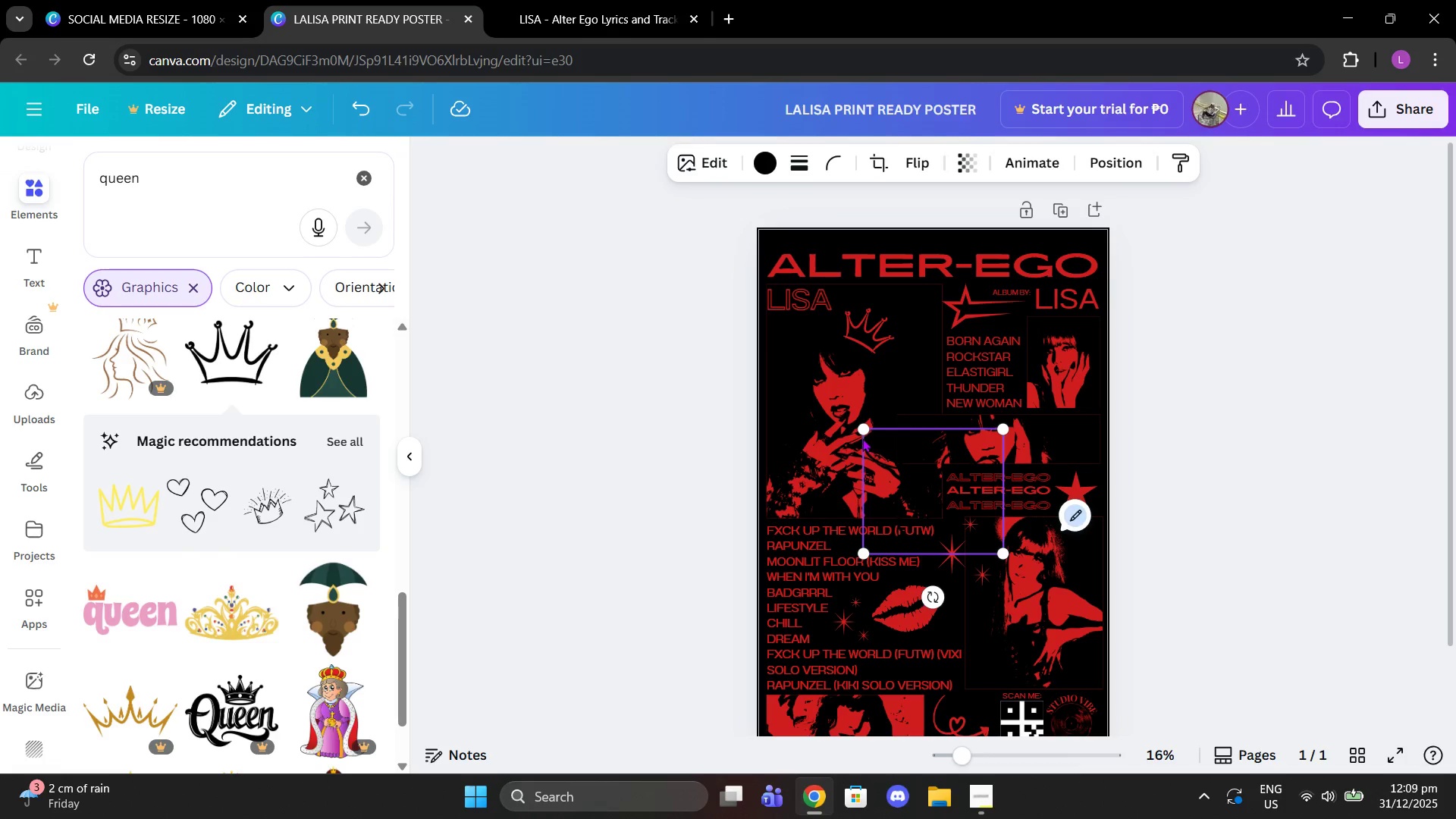 
left_click_drag(start_coordinate=[861, 435], to_coordinate=[908, 453])
 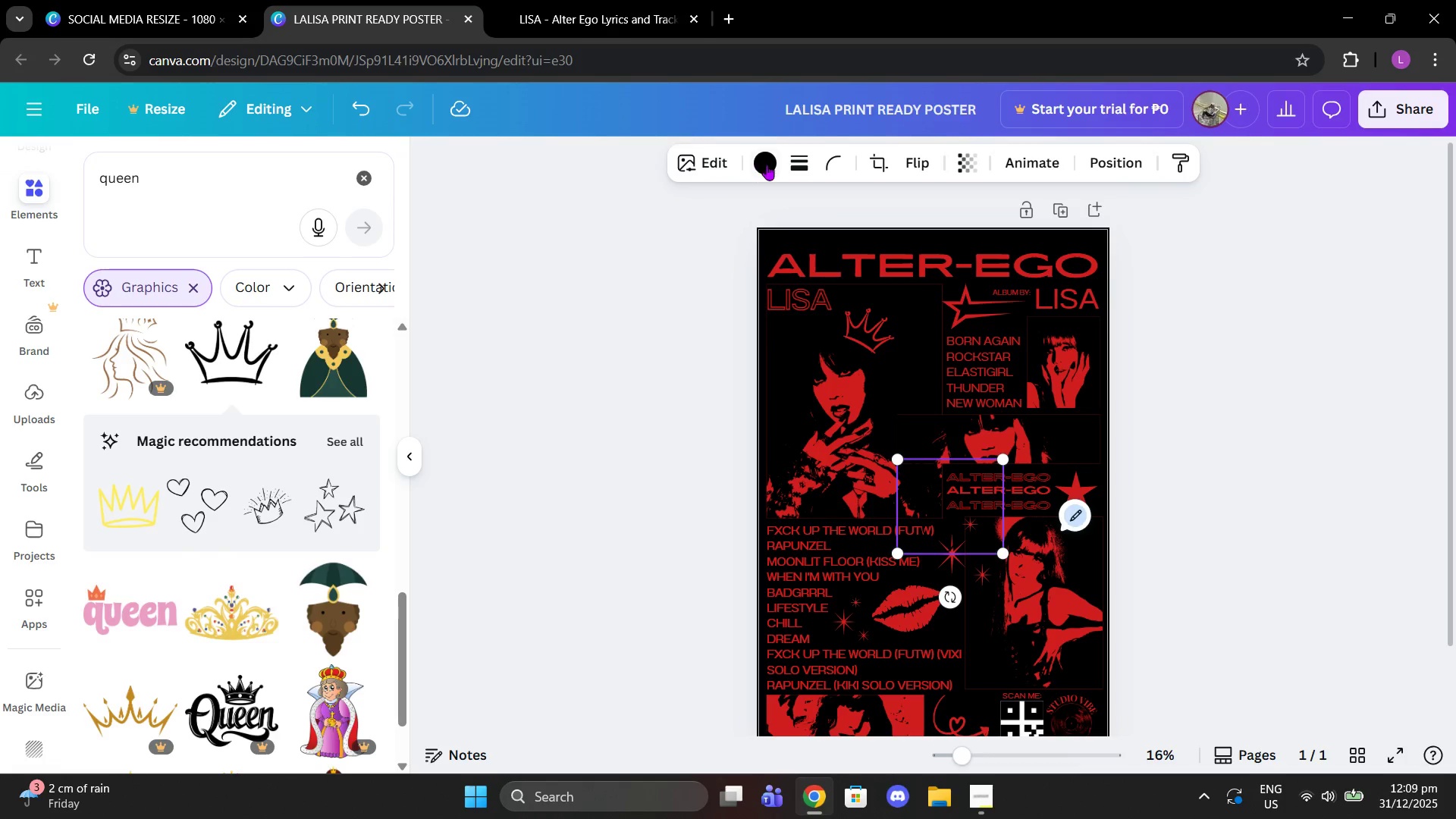 
left_click([767, 165])
 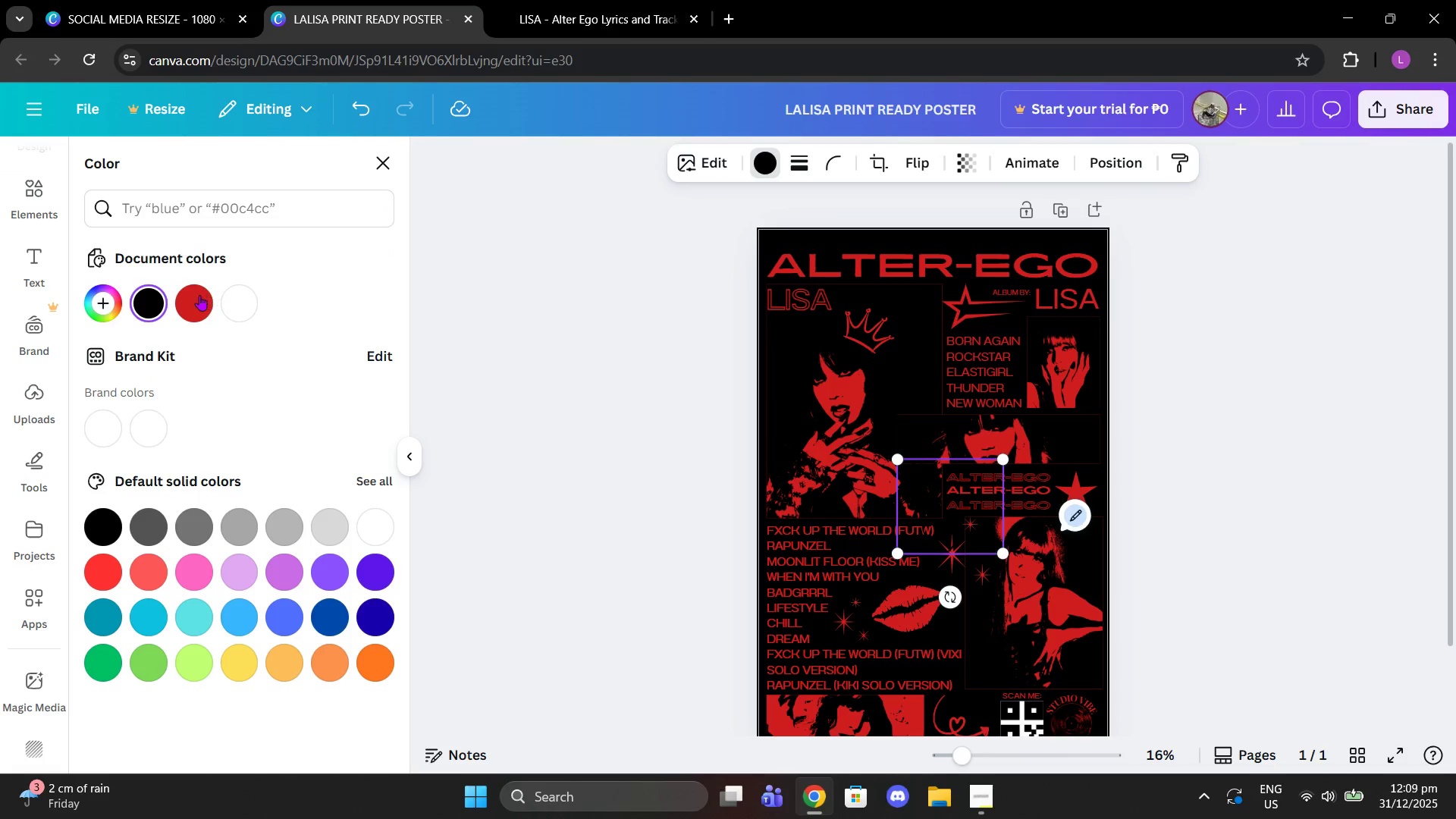 
double_click([199, 295])
 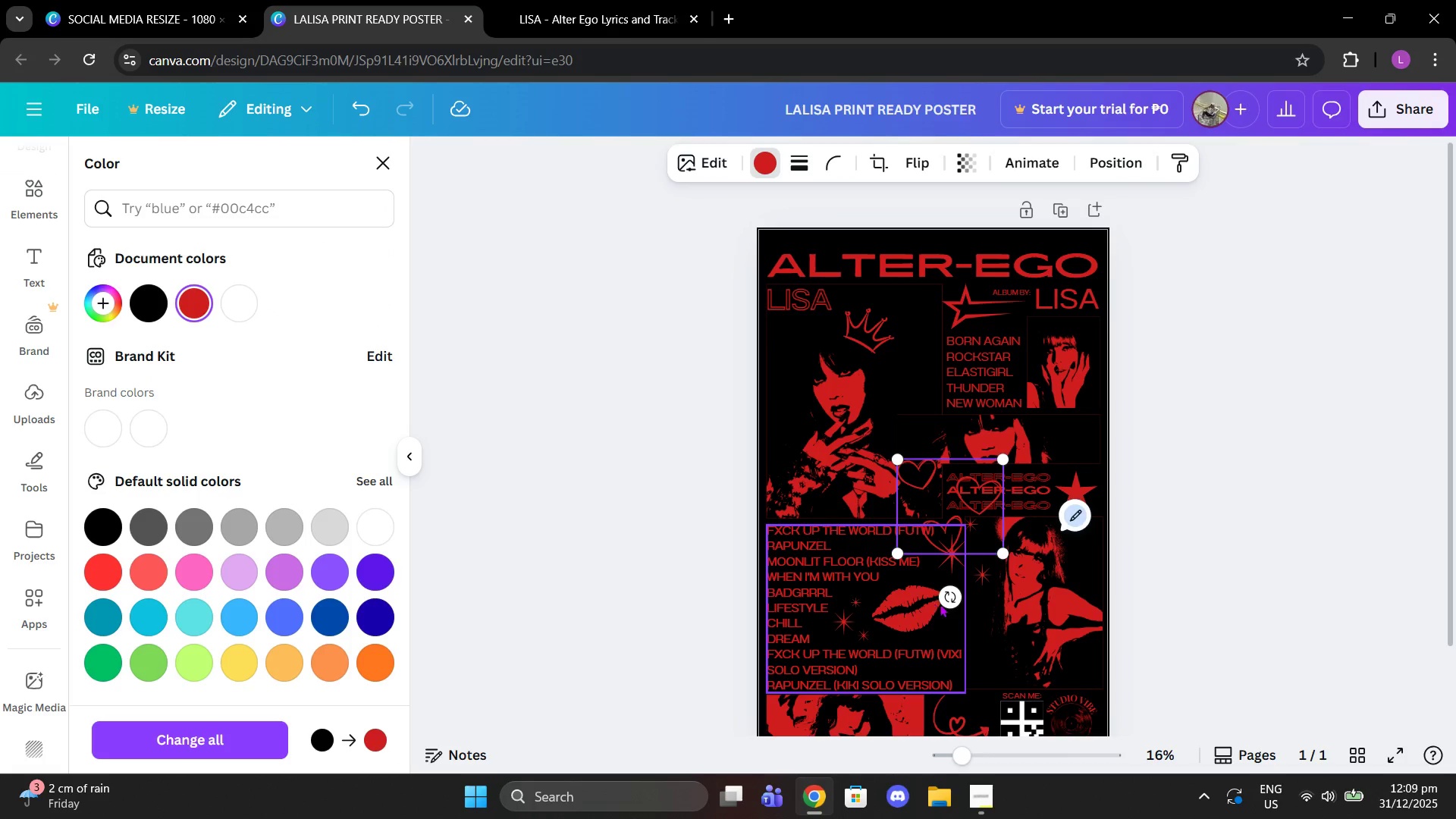 
left_click_drag(start_coordinate=[947, 598], to_coordinate=[987, 595])
 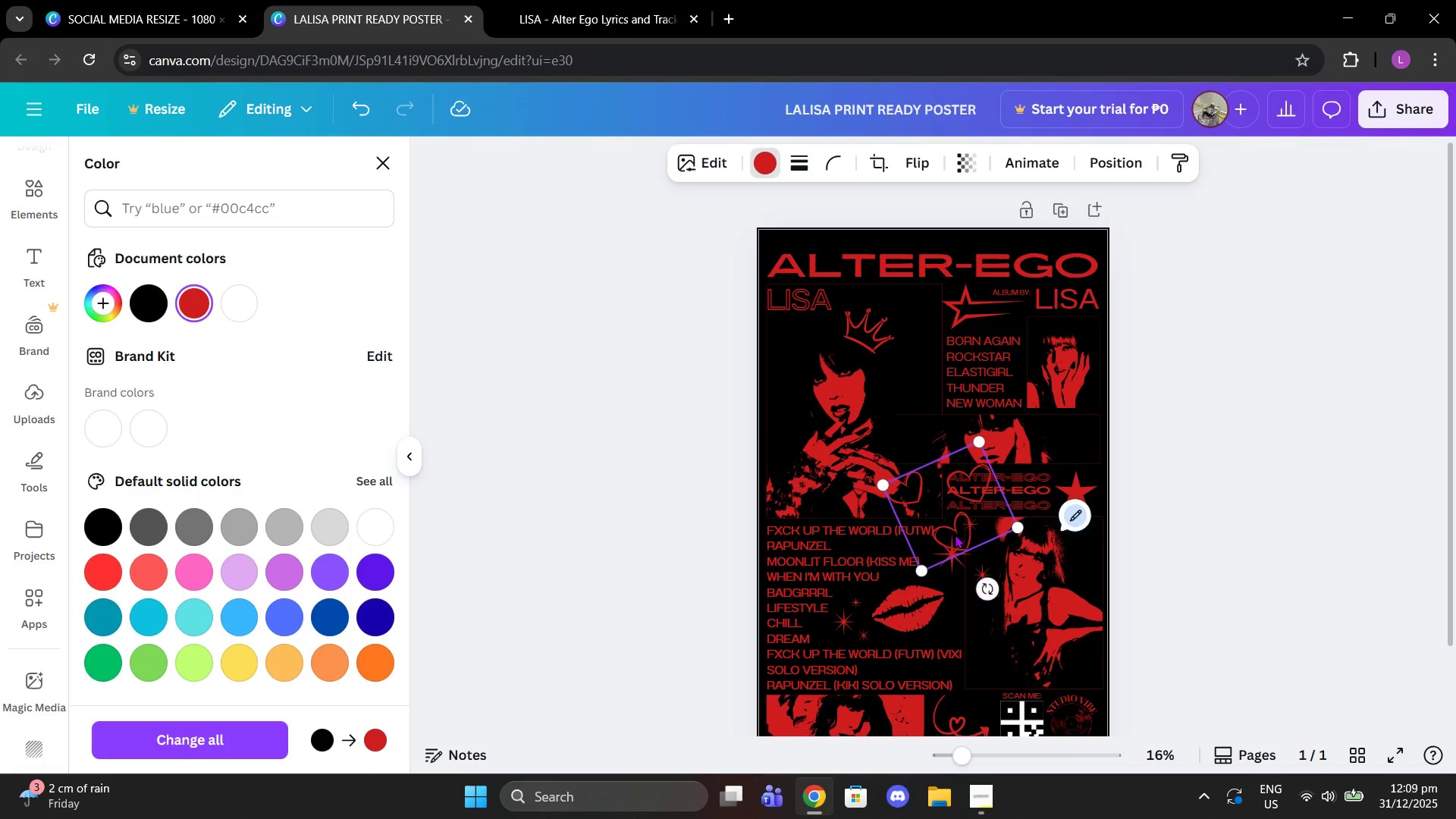 
left_click_drag(start_coordinate=[955, 535], to_coordinate=[870, 462])
 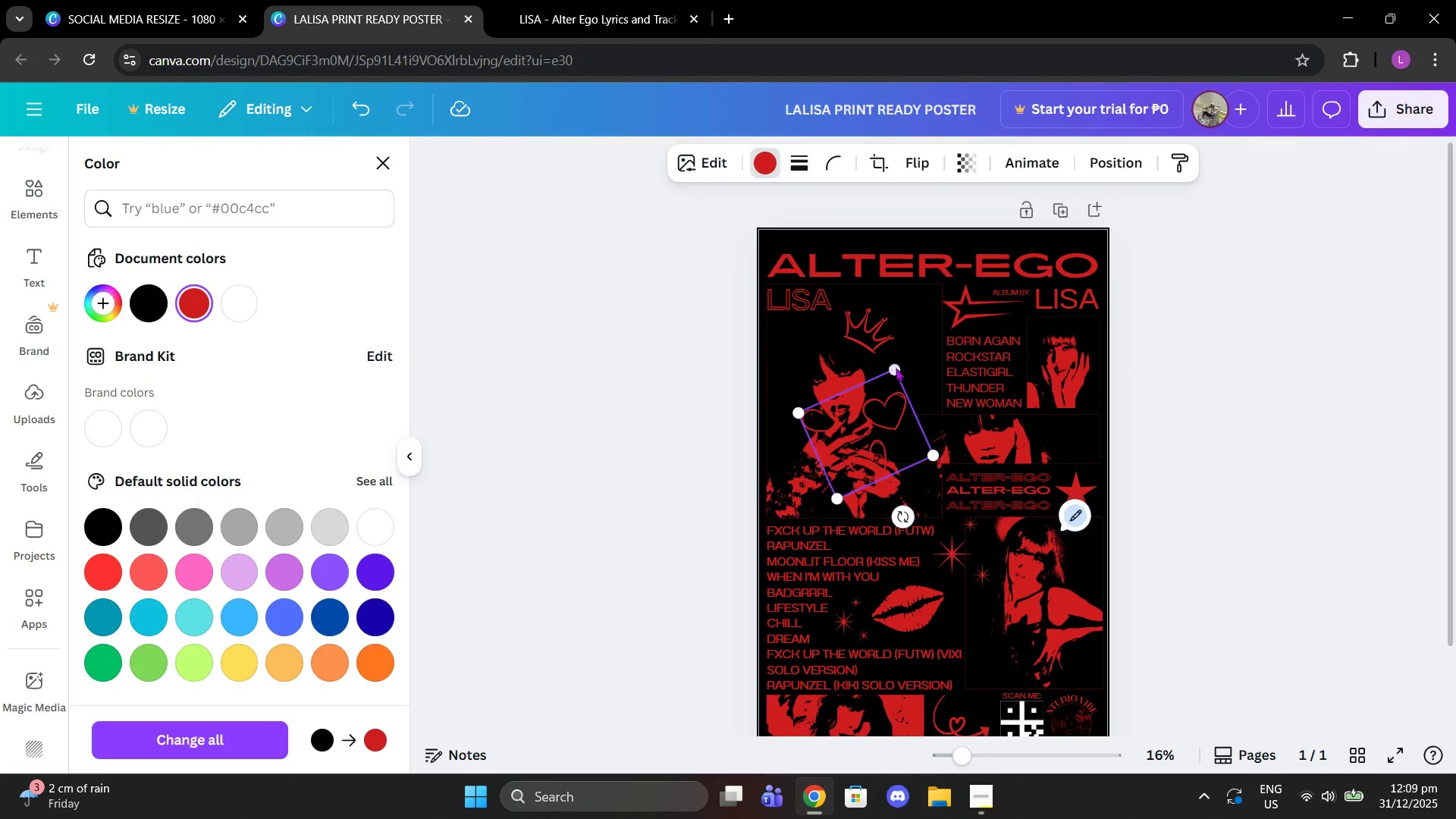 
left_click_drag(start_coordinate=[896, 368], to_coordinate=[858, 422])
 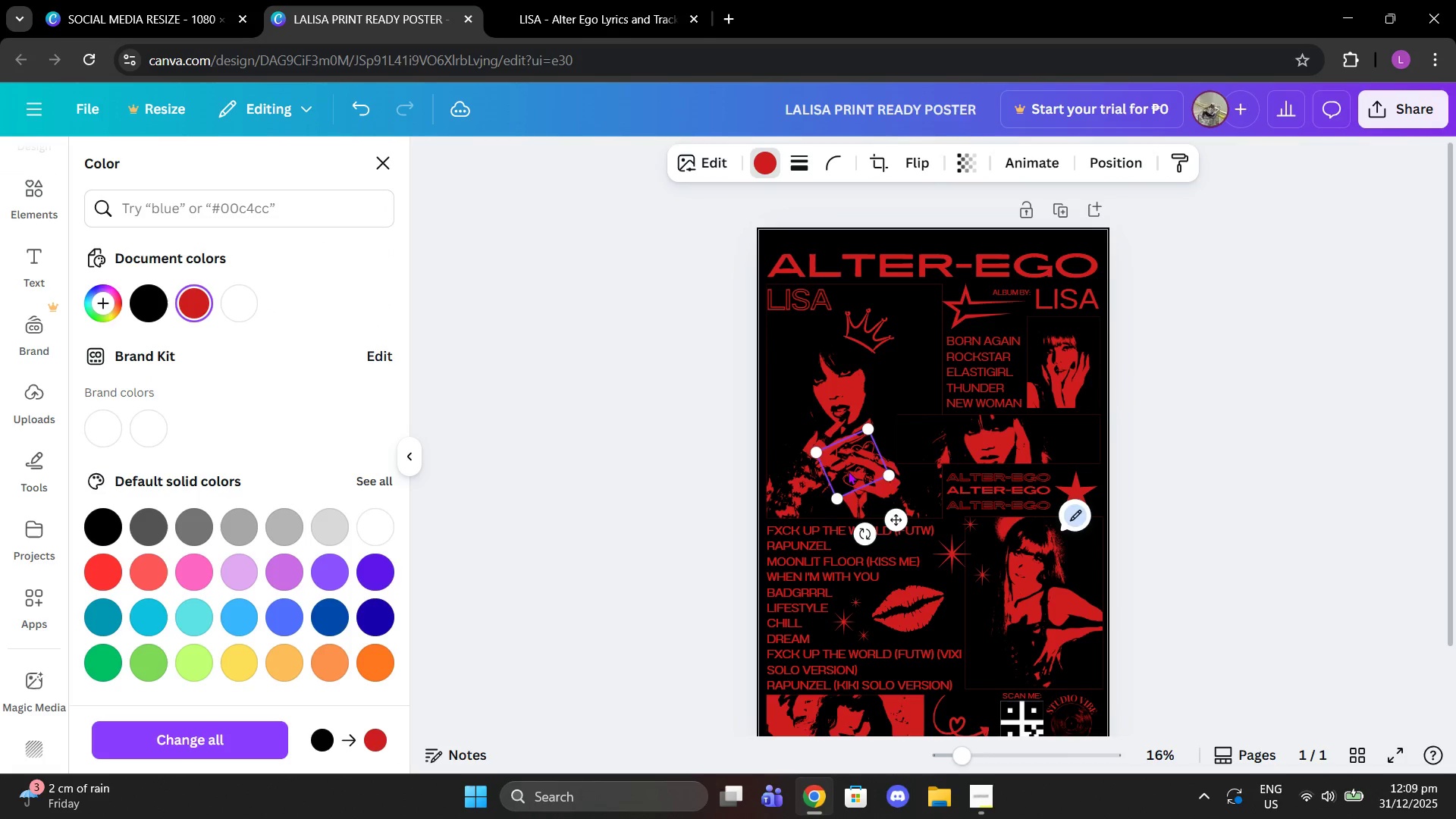 
left_click_drag(start_coordinate=[848, 471], to_coordinate=[910, 434])
 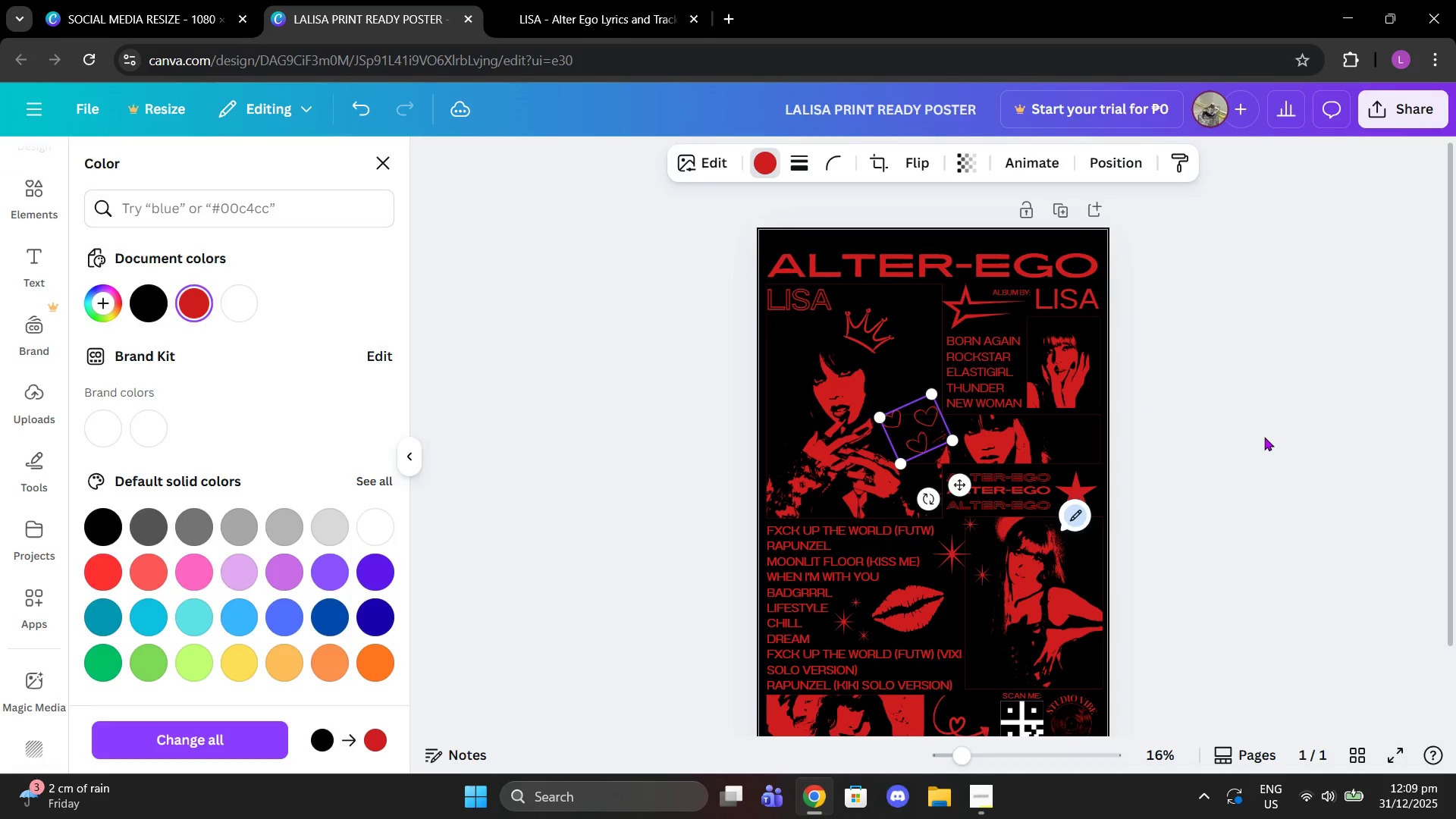 
left_click([1264, 437])
 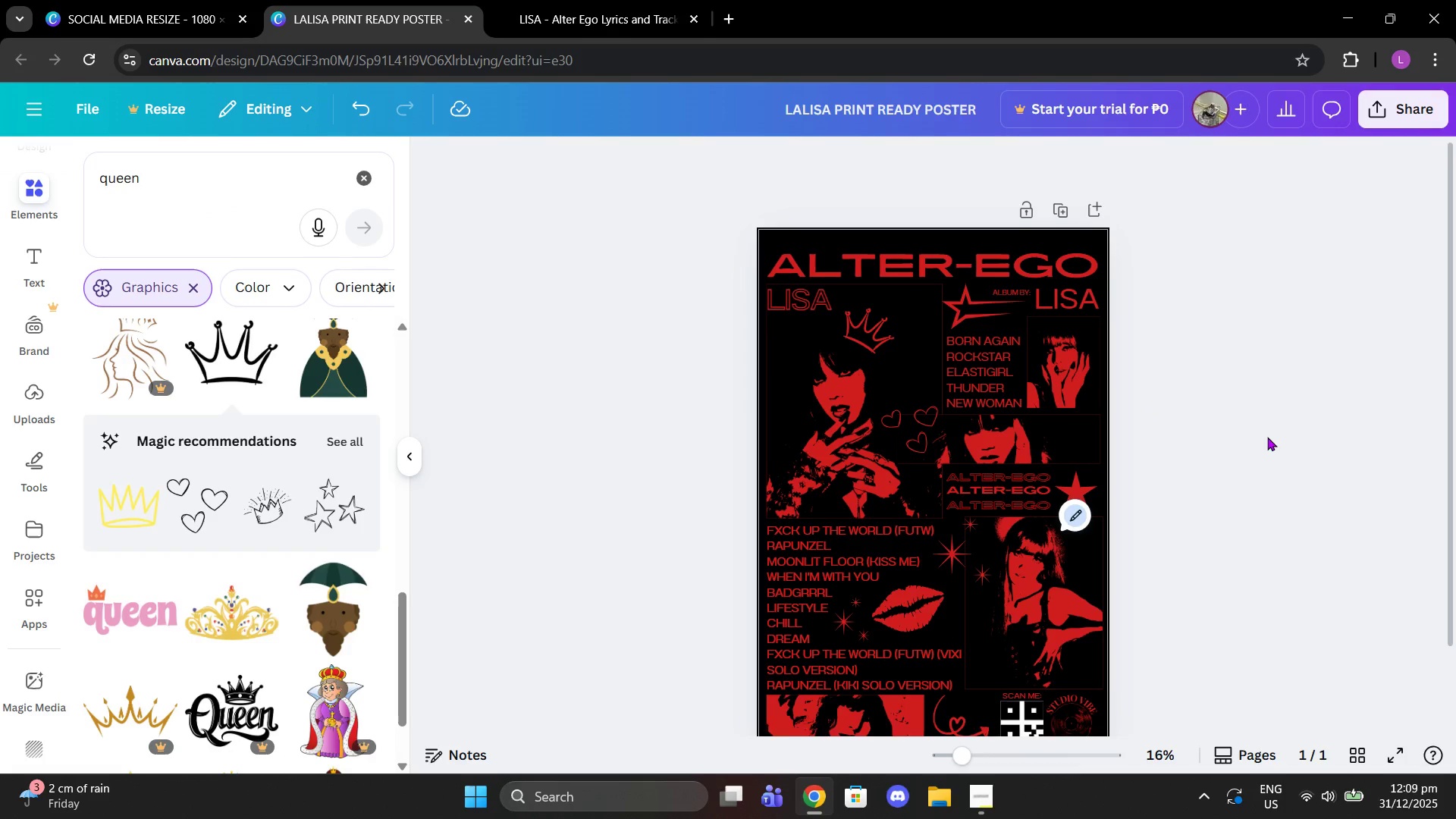 
scroll: coordinate [1267, 437], scroll_direction: down, amount: 2.0
 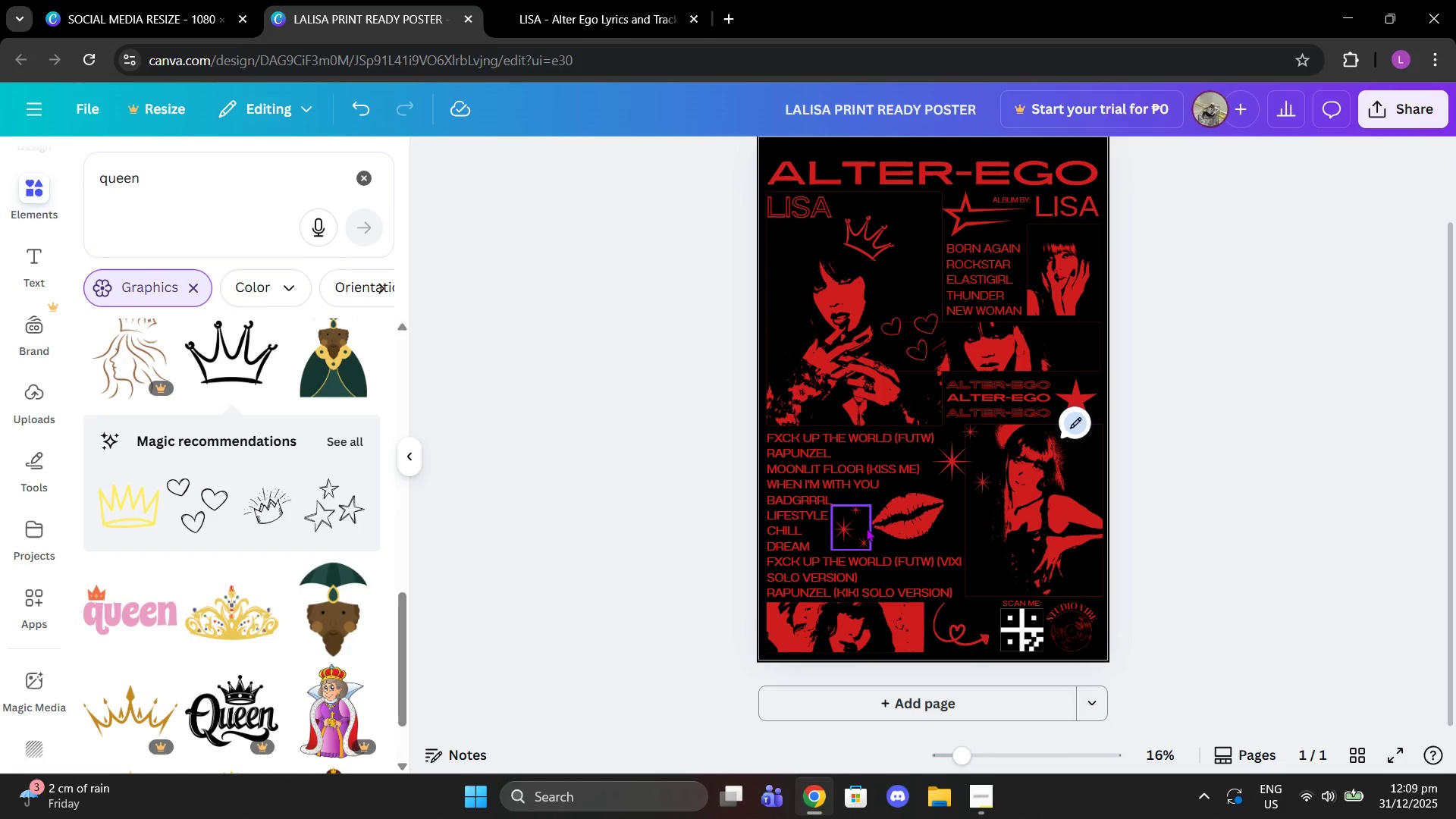 
left_click([867, 528])
 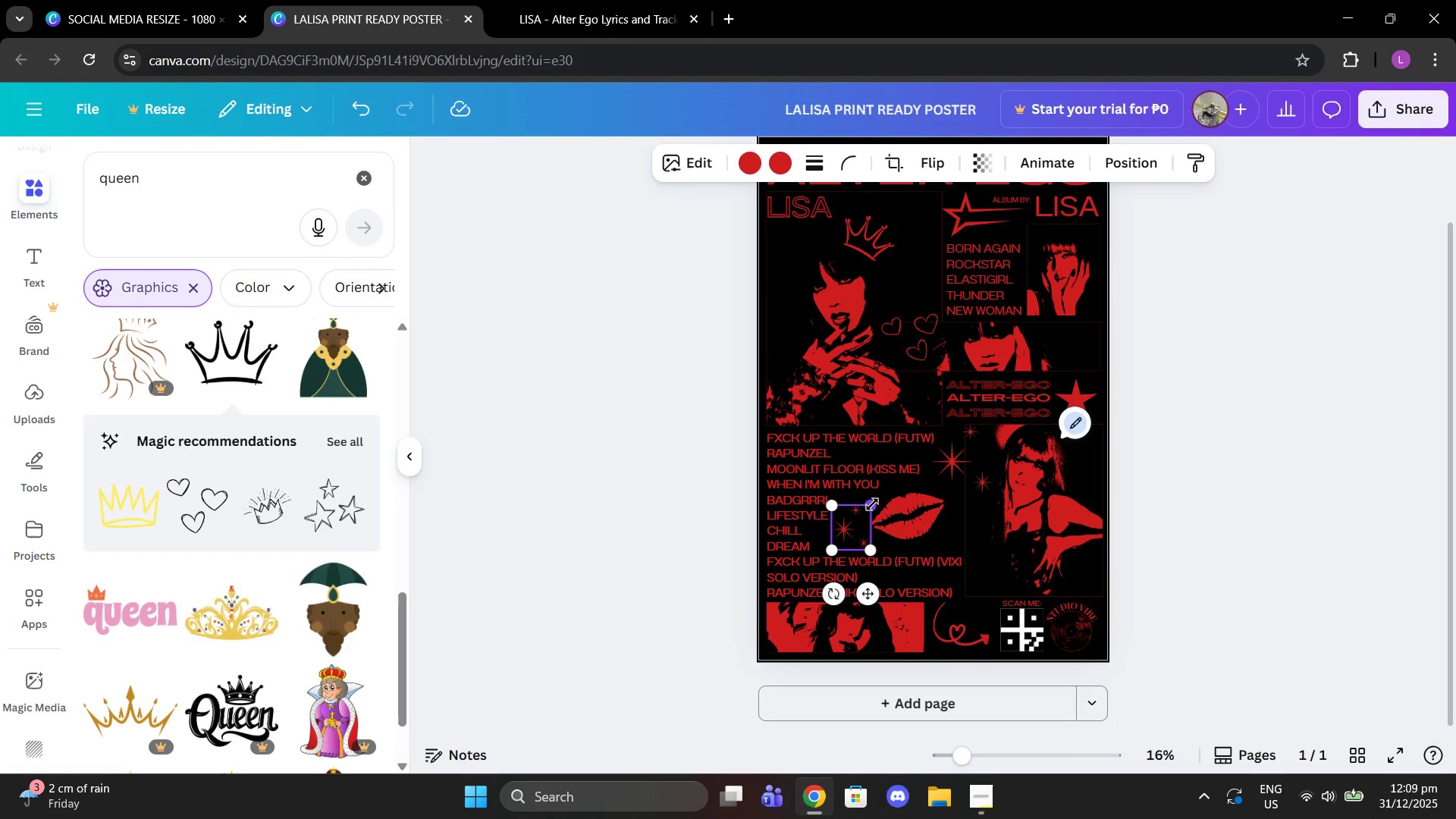 
left_click_drag(start_coordinate=[872, 504], to_coordinate=[893, 497])
 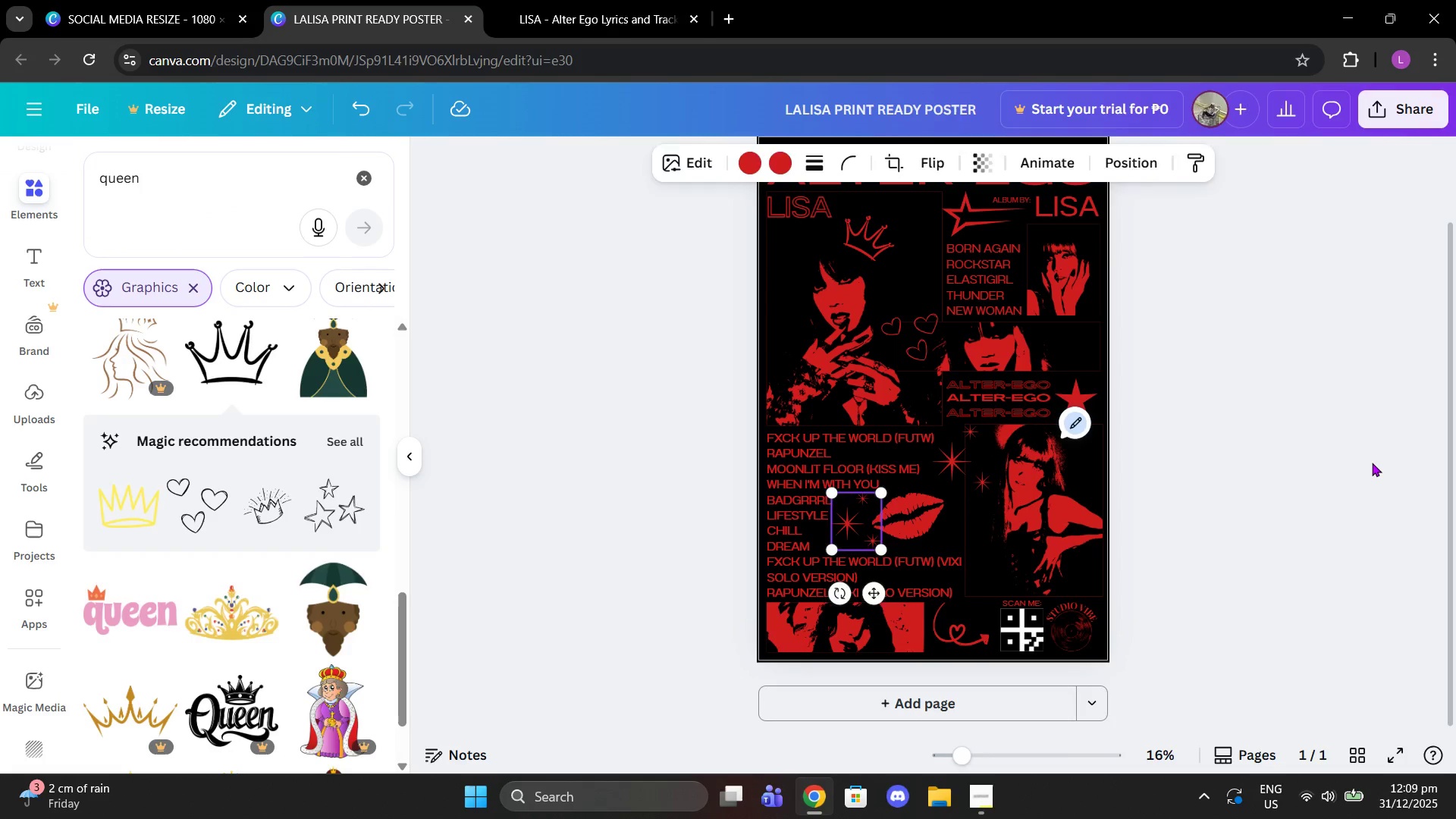 
left_click([1372, 463])
 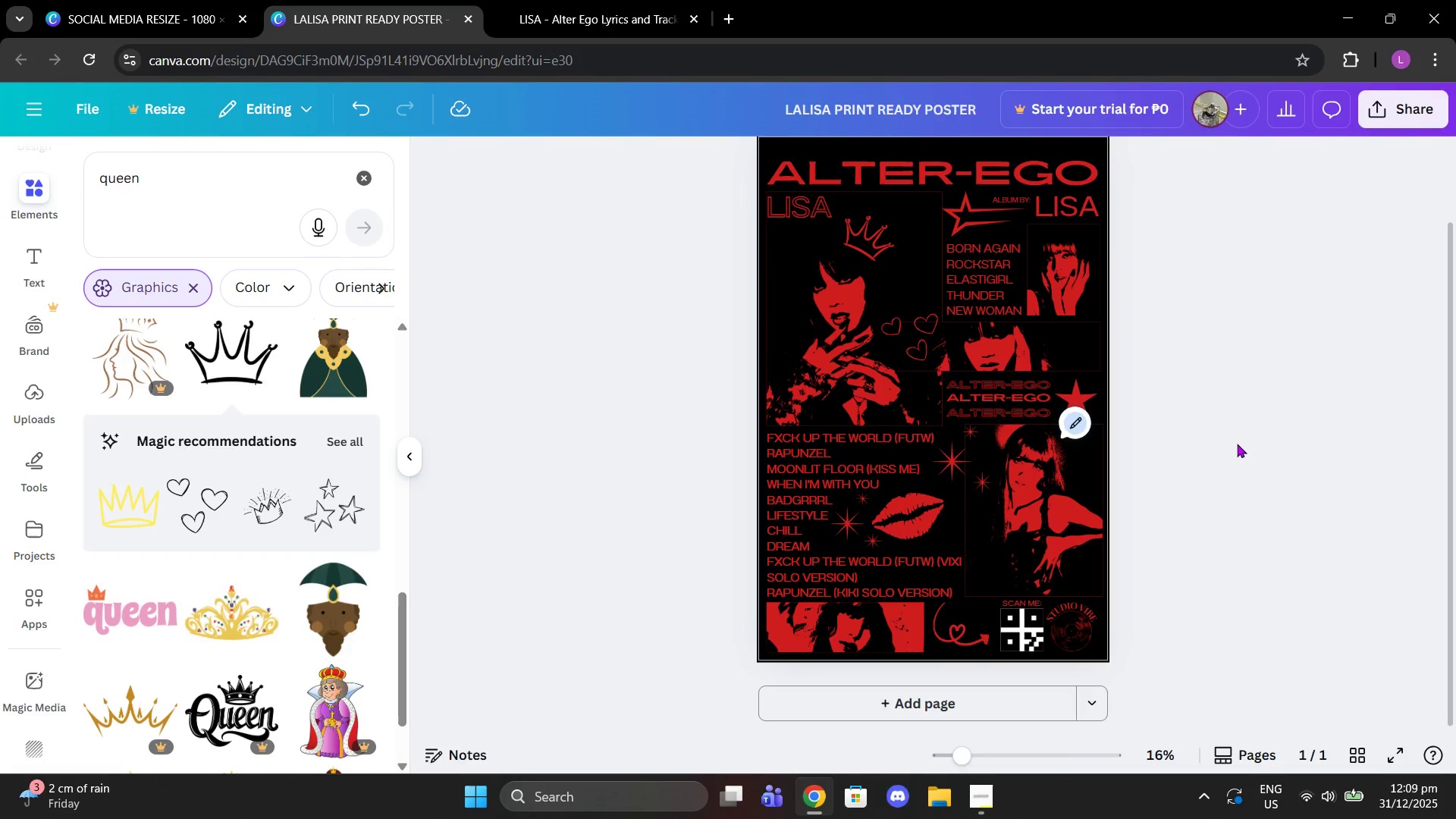 
scroll: coordinate [1250, 450], scroll_direction: up, amount: 1.0
 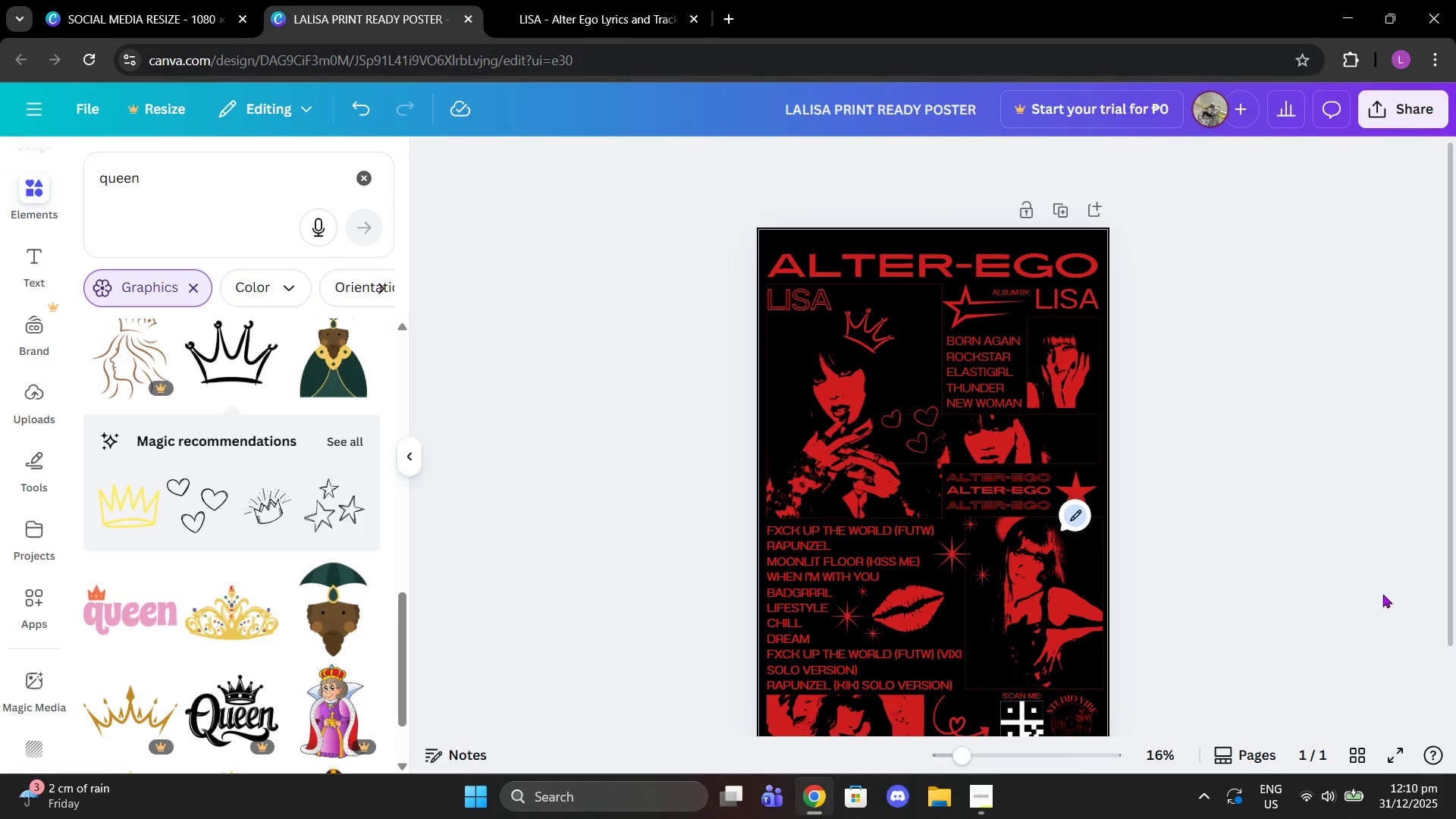 
scroll: coordinate [1398, 615], scroll_direction: down, amount: 2.0
 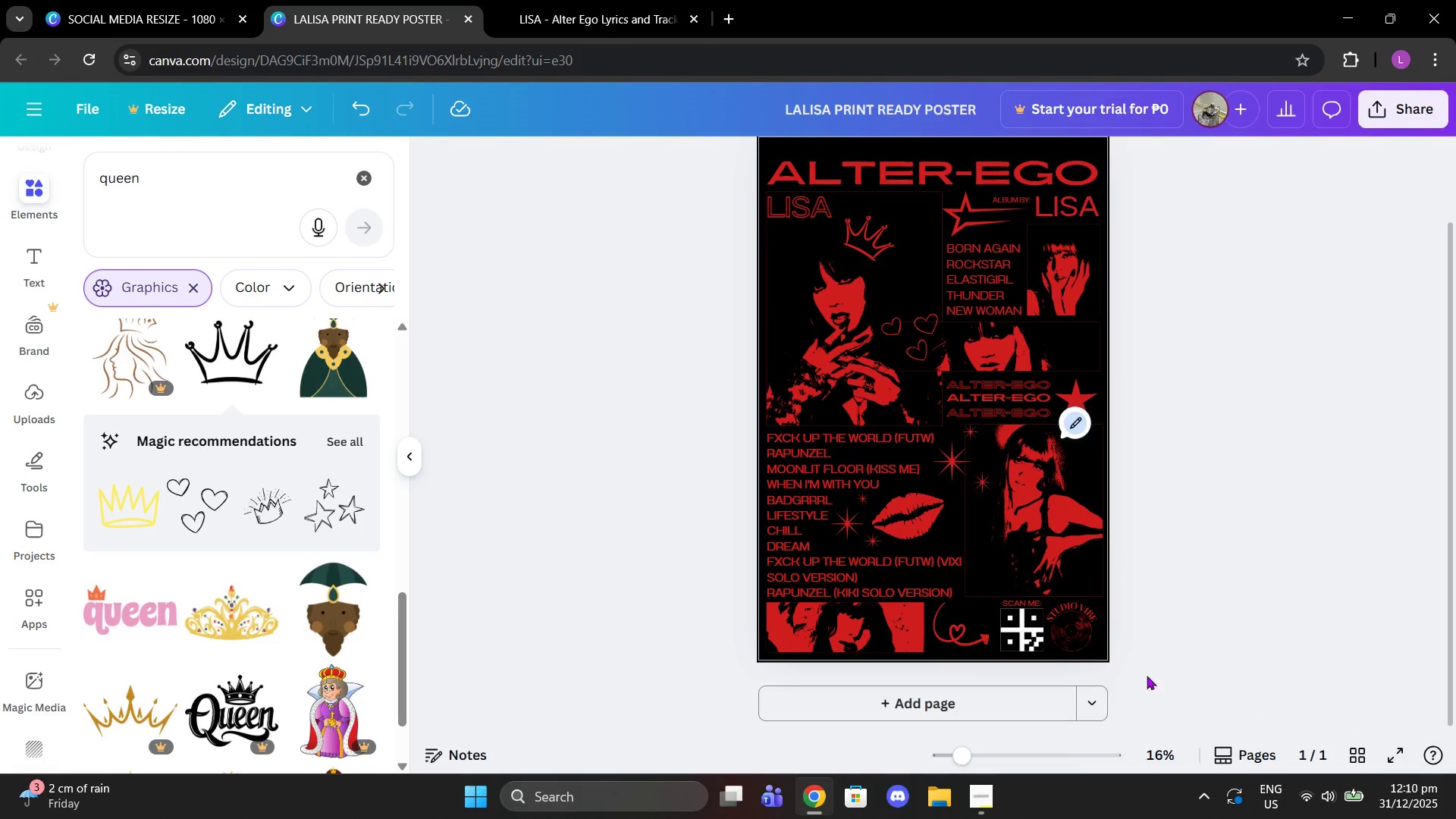 
scroll: coordinate [1159, 652], scroll_direction: up, amount: 2.0
 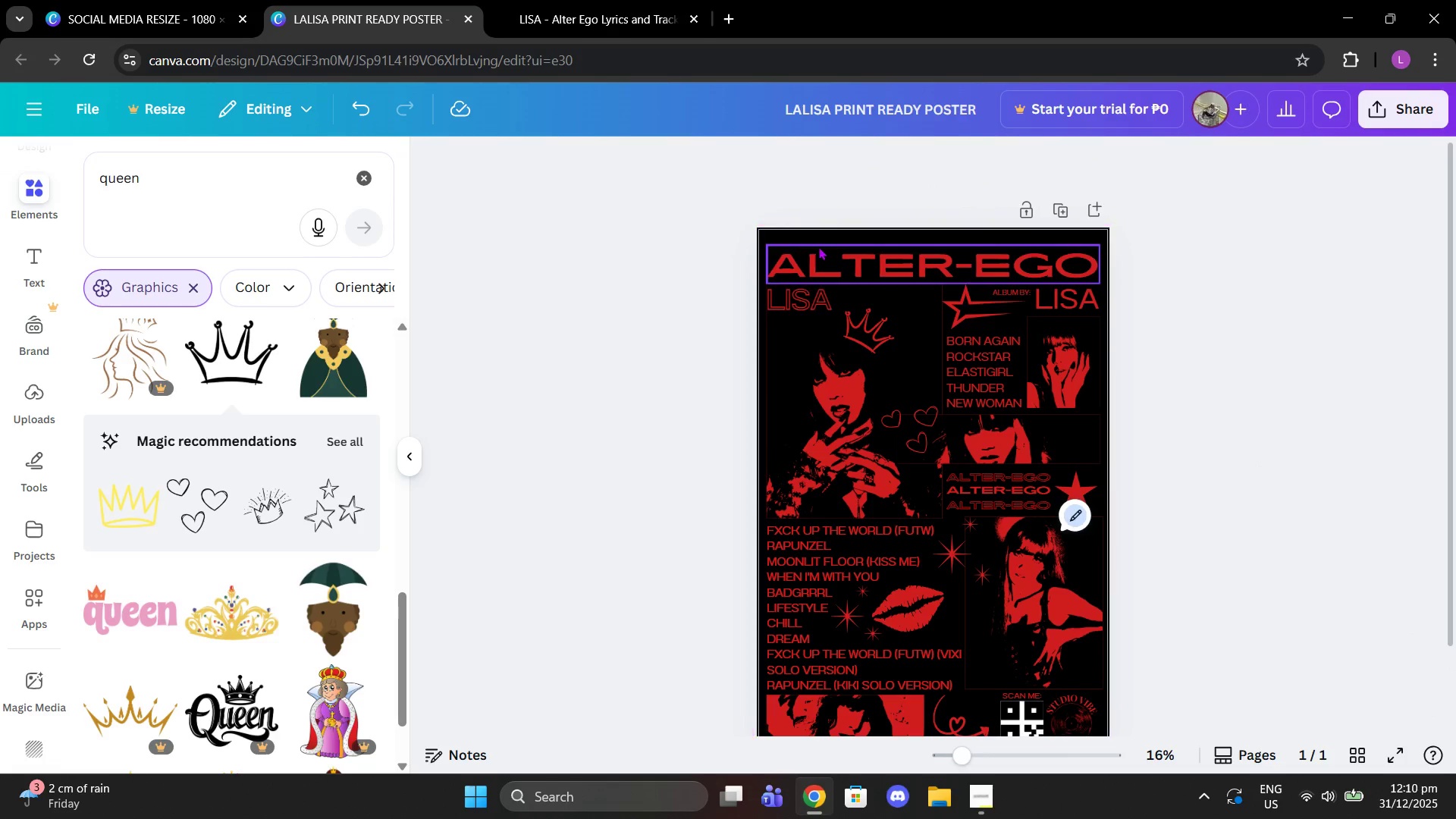 
left_click([821, 254])
 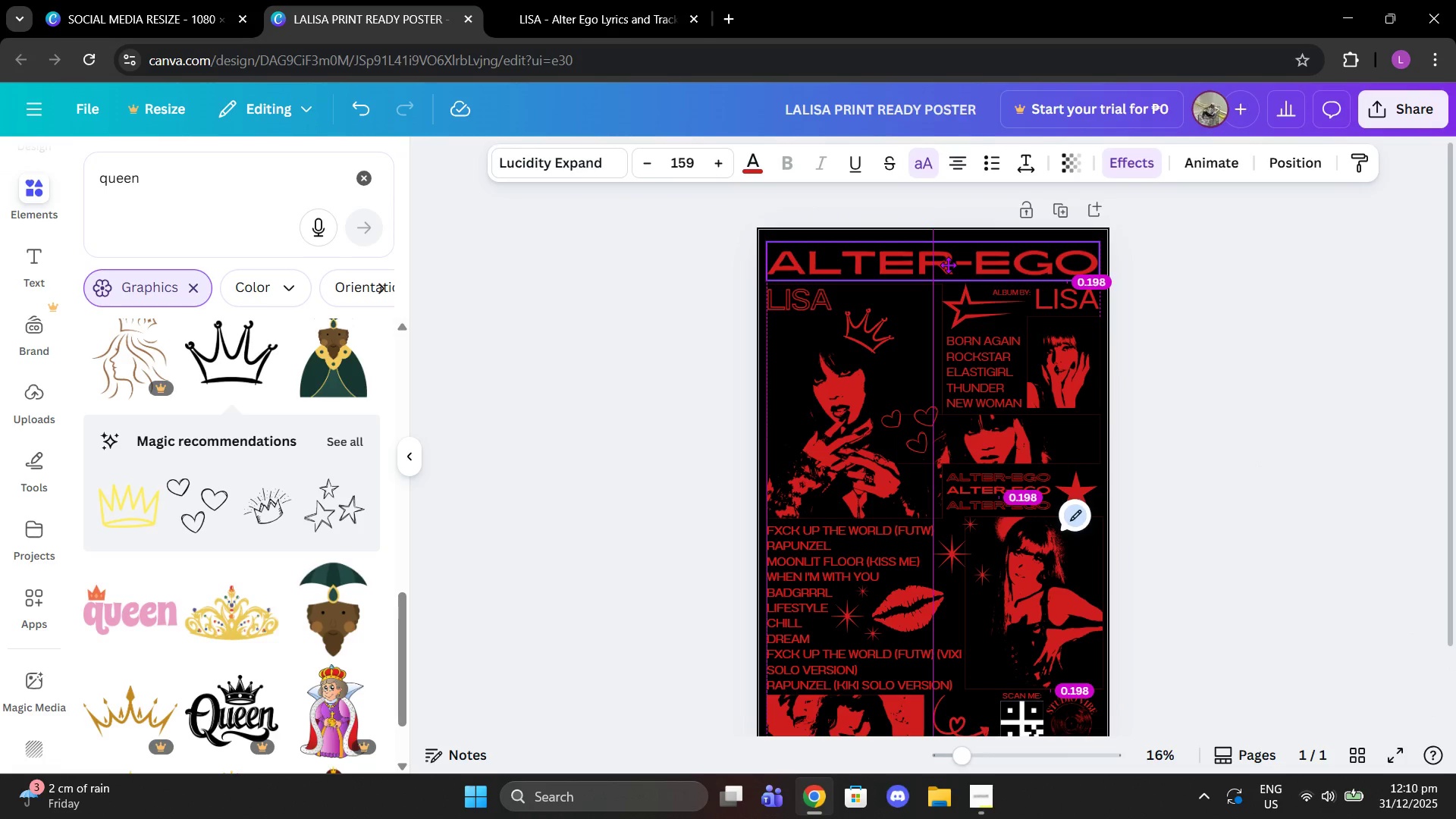 
left_click_drag(start_coordinate=[1210, 294], to_coordinate=[1222, 300])
 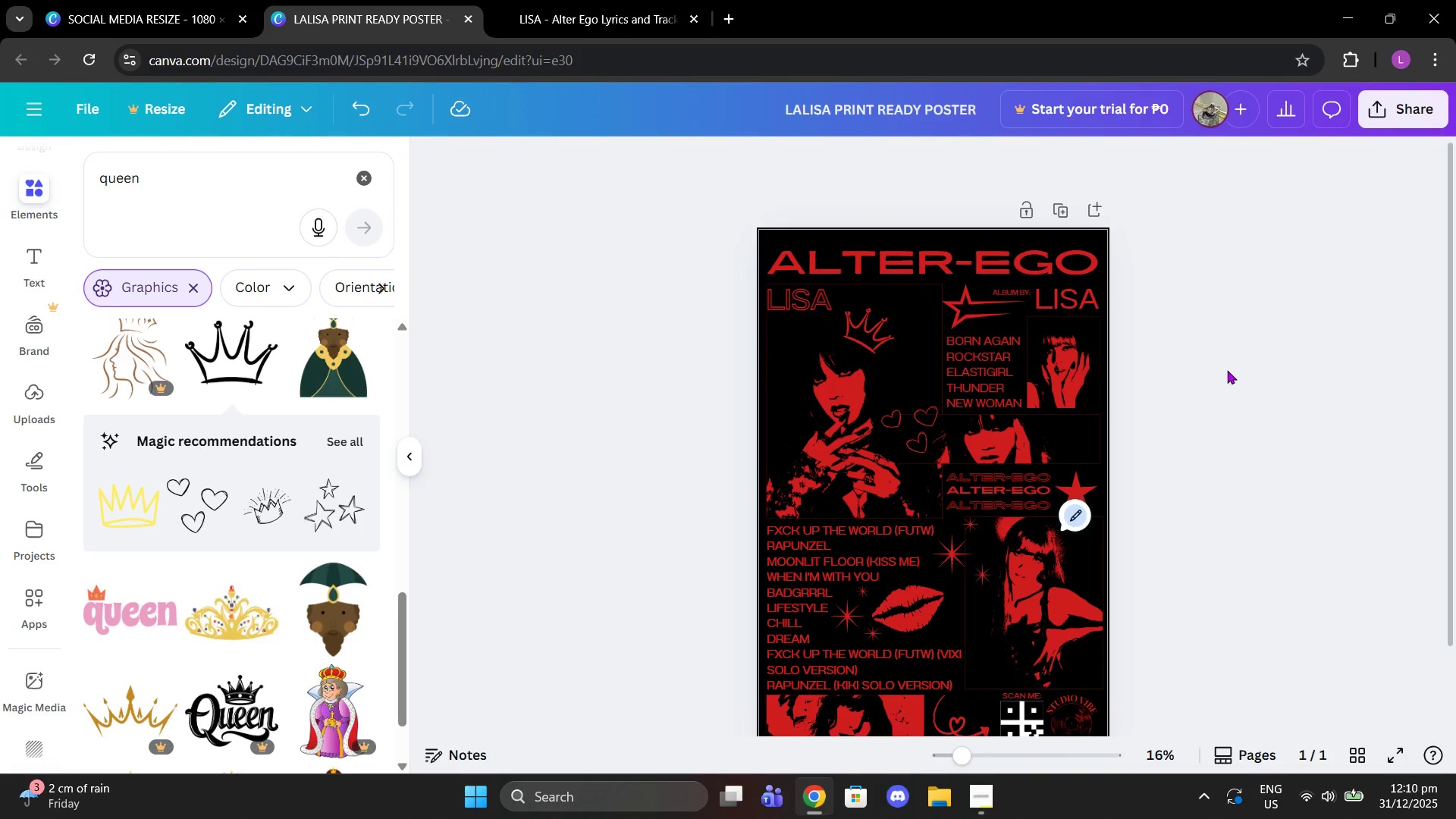 
scroll: coordinate [1227, 370], scroll_direction: down, amount: 1.0
 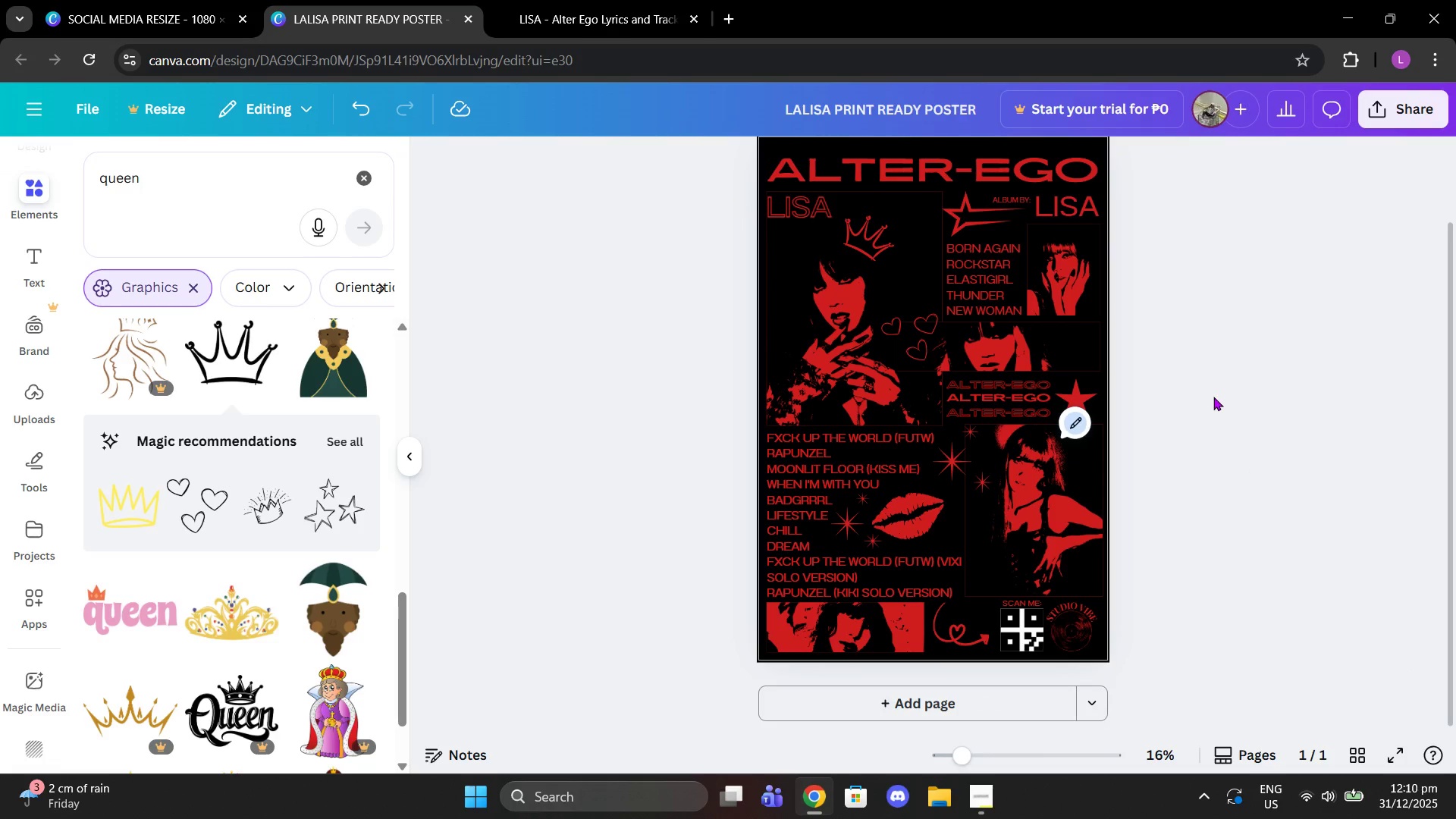 
scroll: coordinate [1213, 400], scroll_direction: up, amount: 2.0
 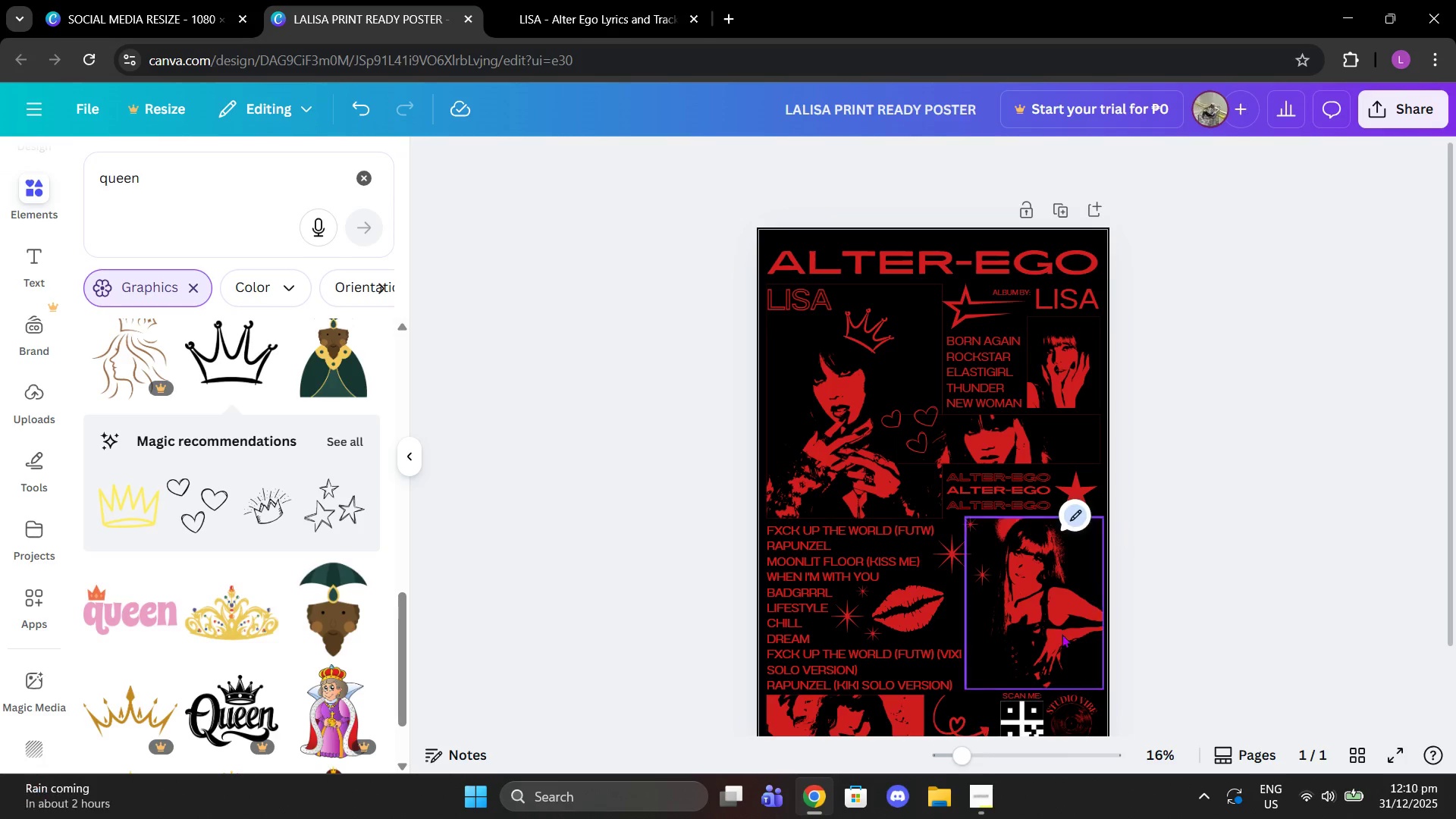 
left_click([983, 797])